 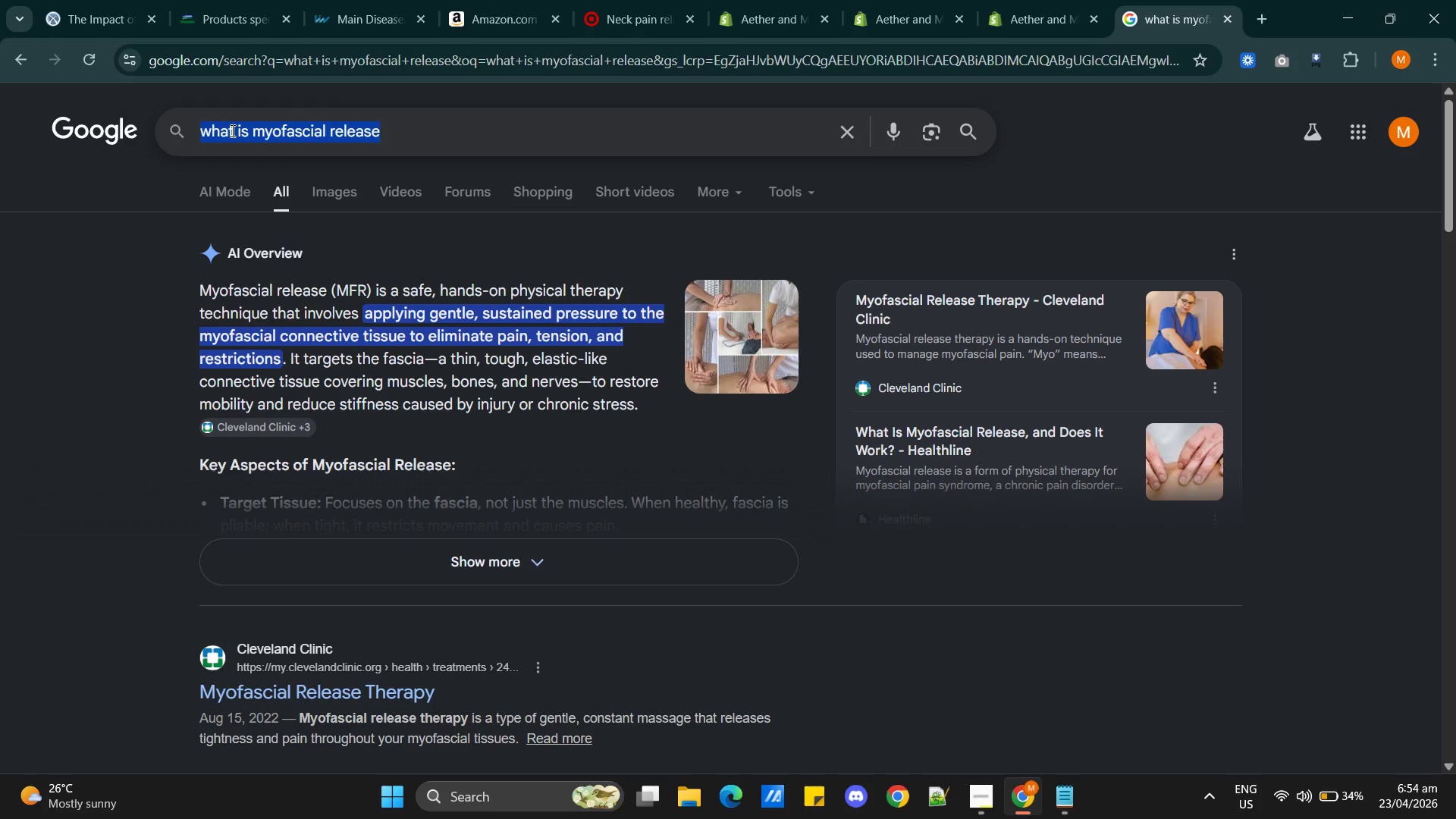 
key(Control+V)
 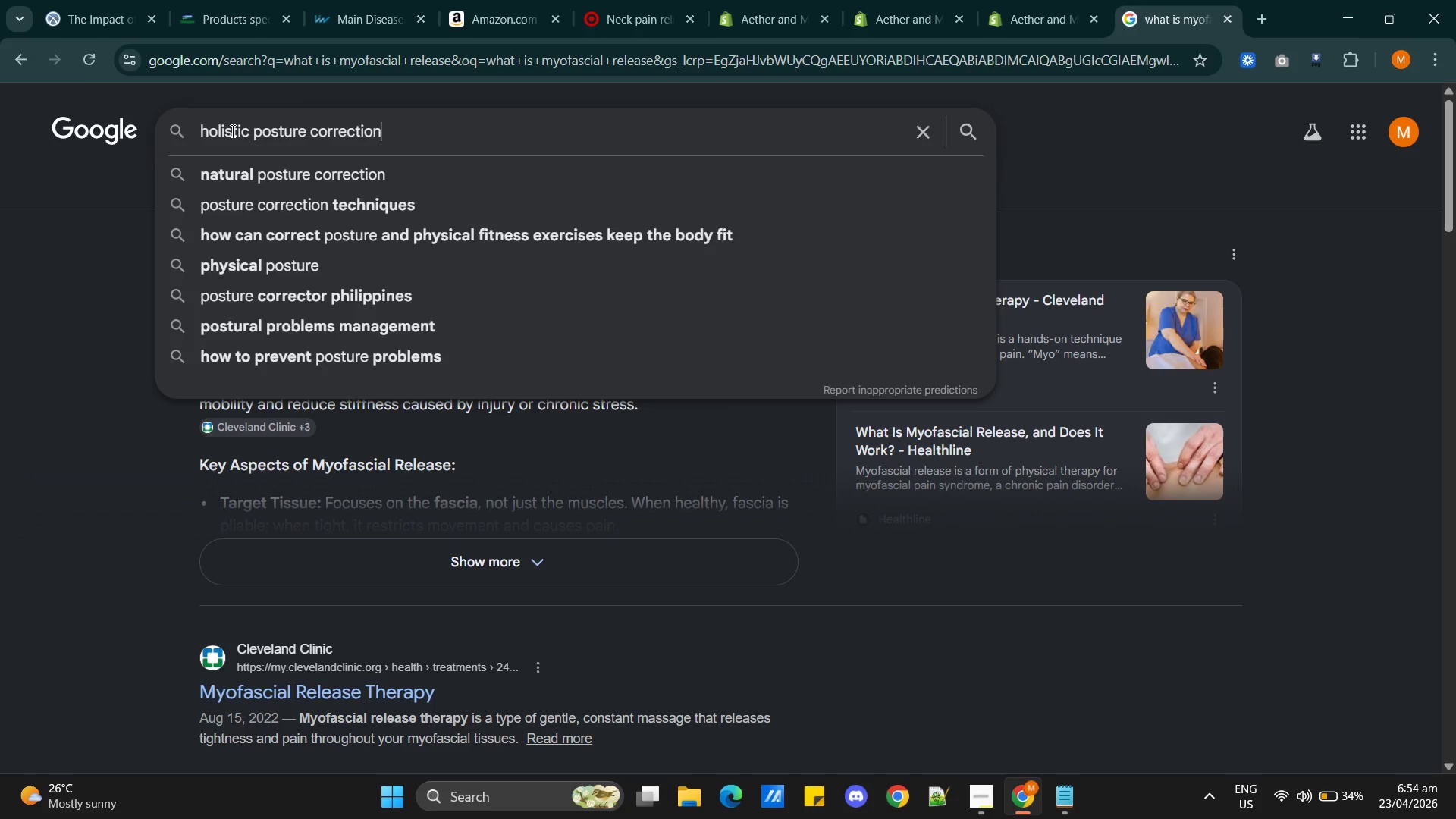 
key(Enter)
 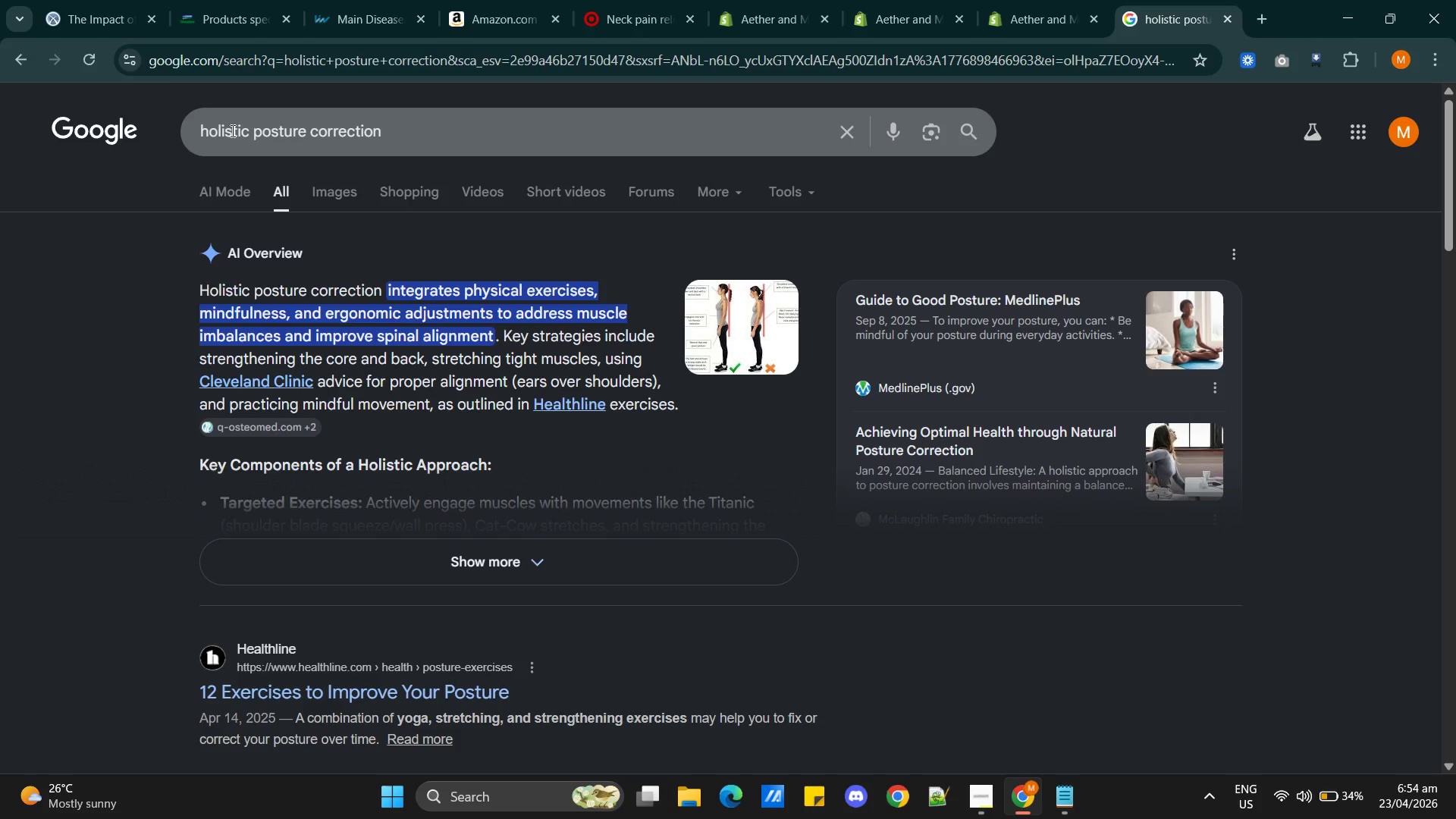 
wait(15.25)
 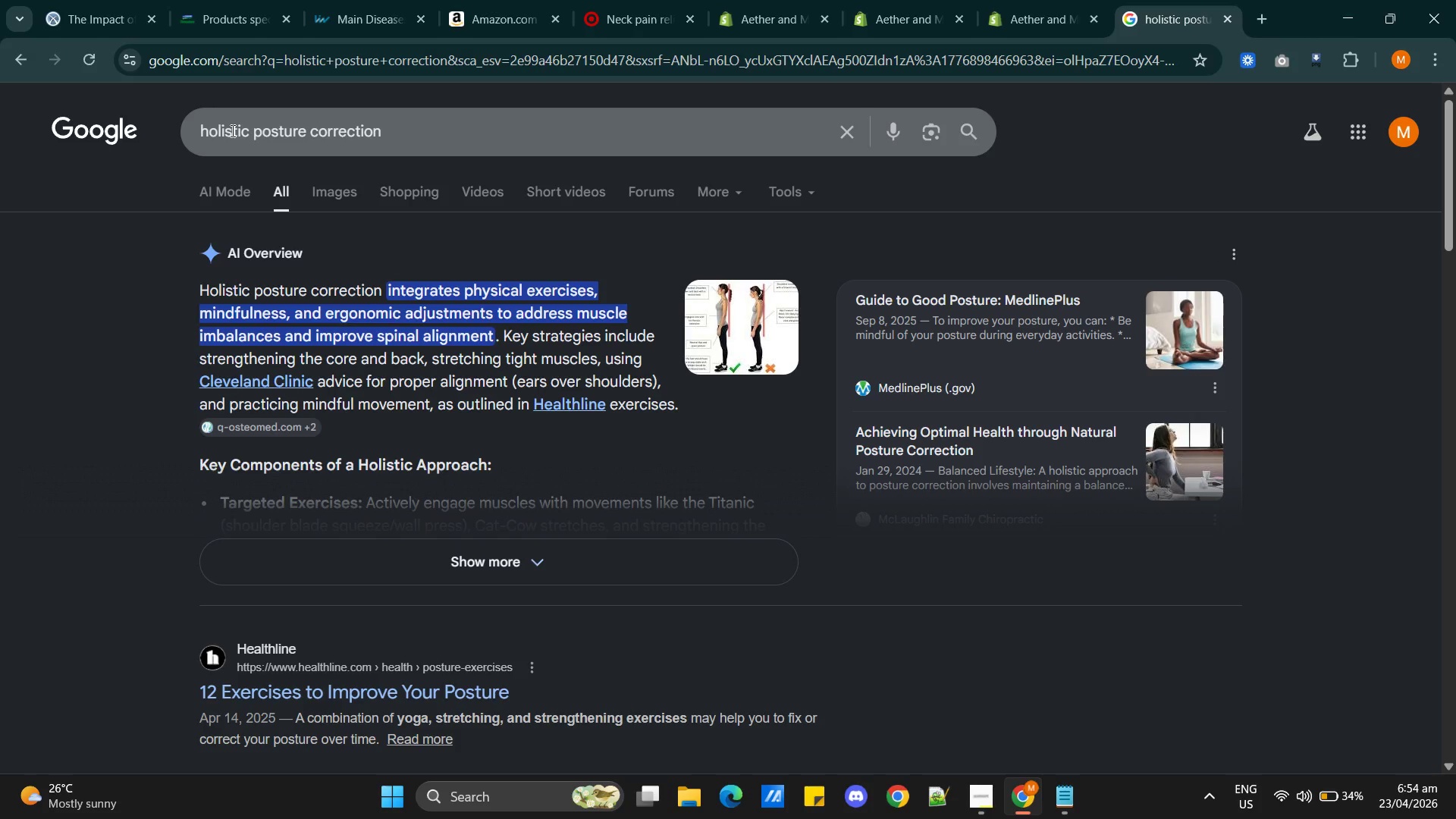 
double_click([437, 115])
 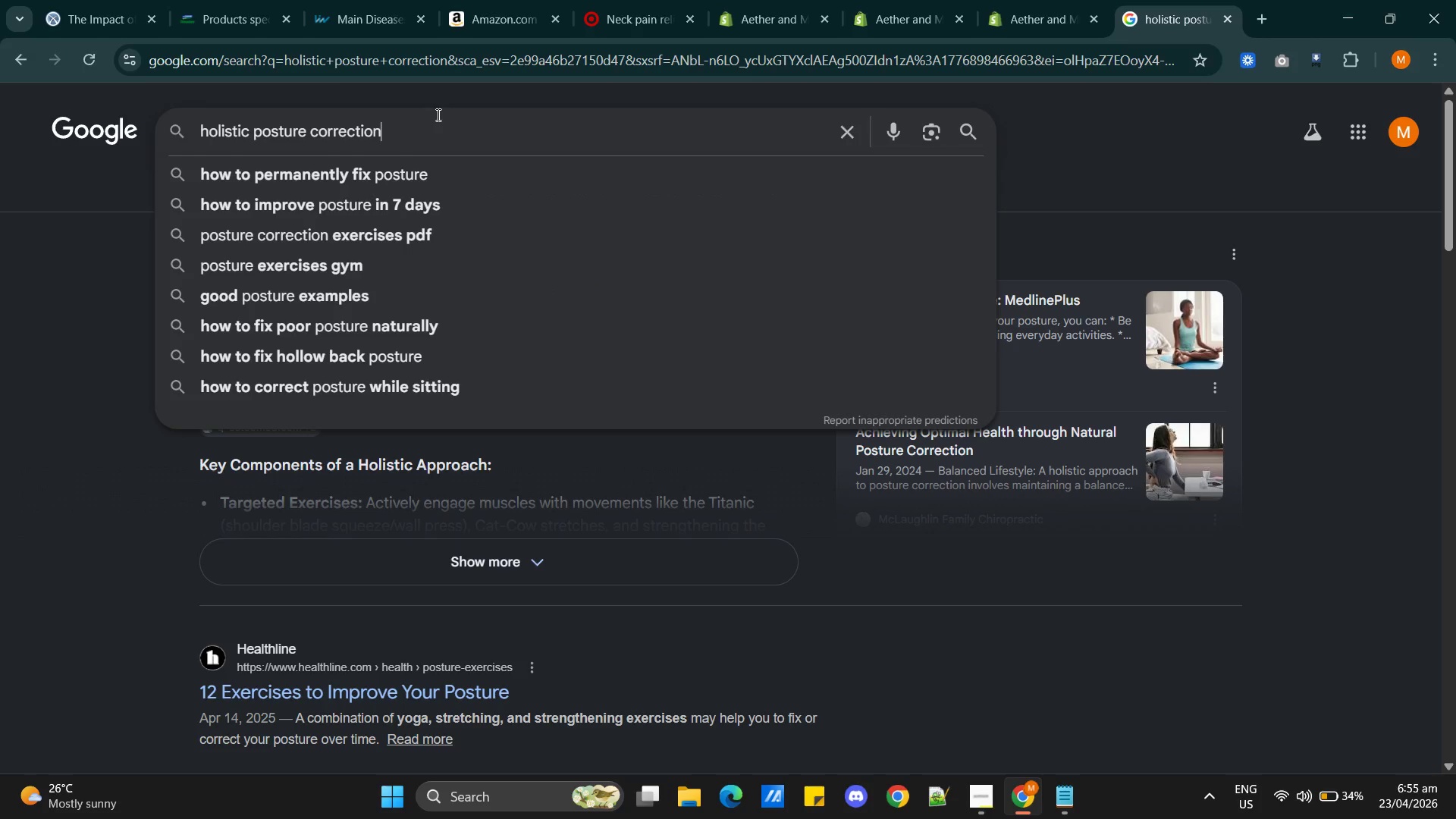 
triple_click([437, 115])
 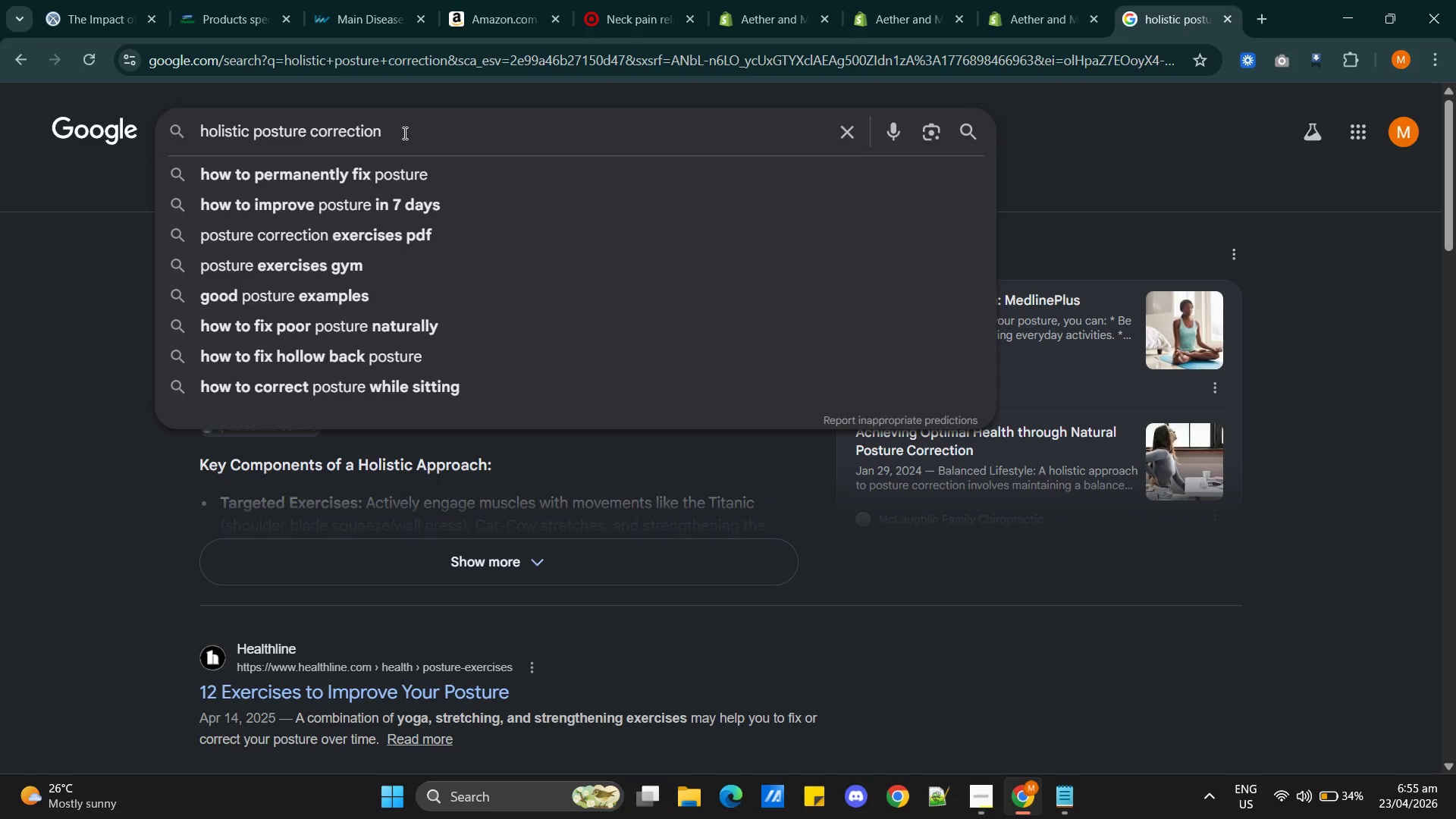 
double_click([403, 133])
 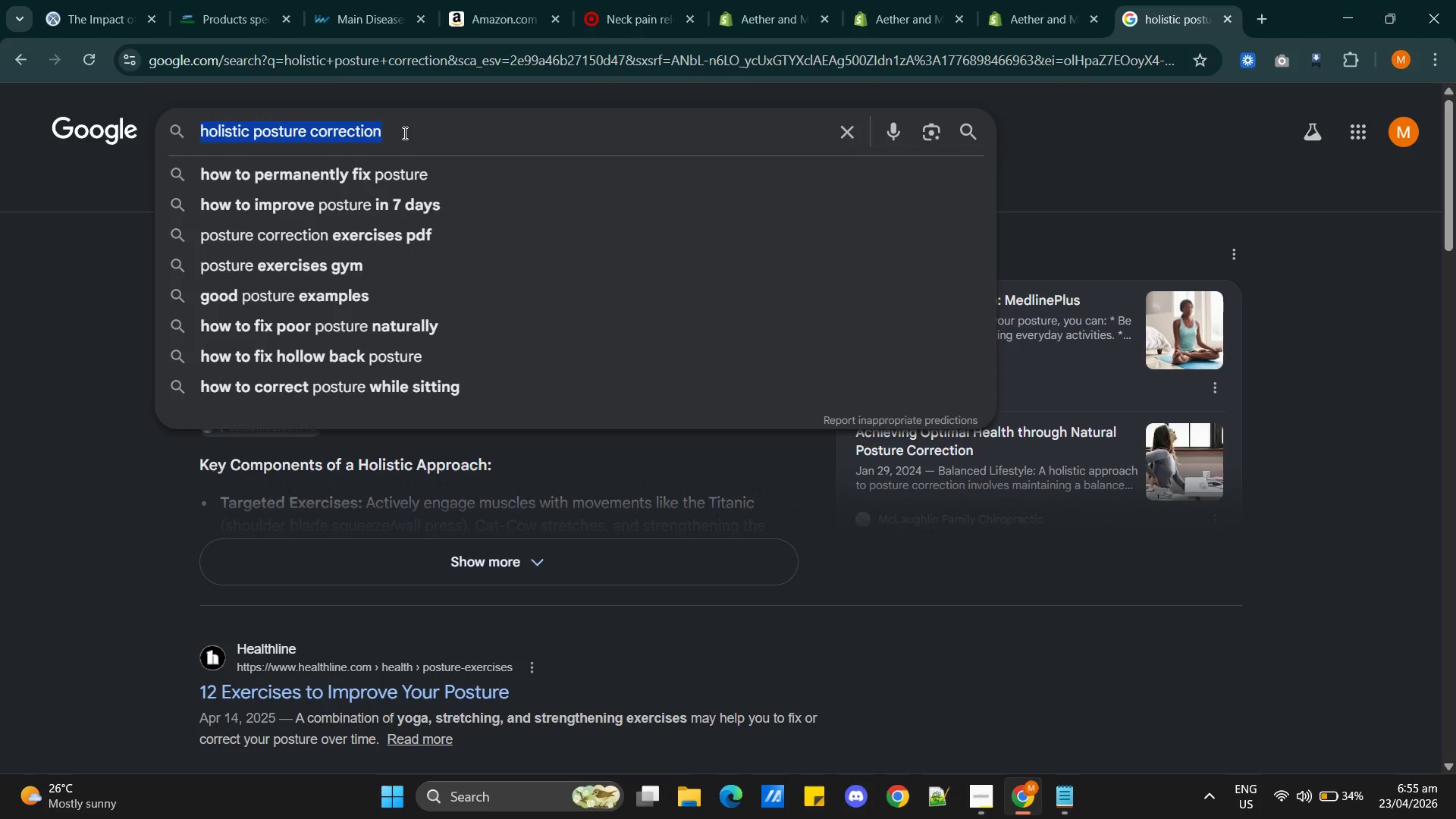 
triple_click([403, 133])
 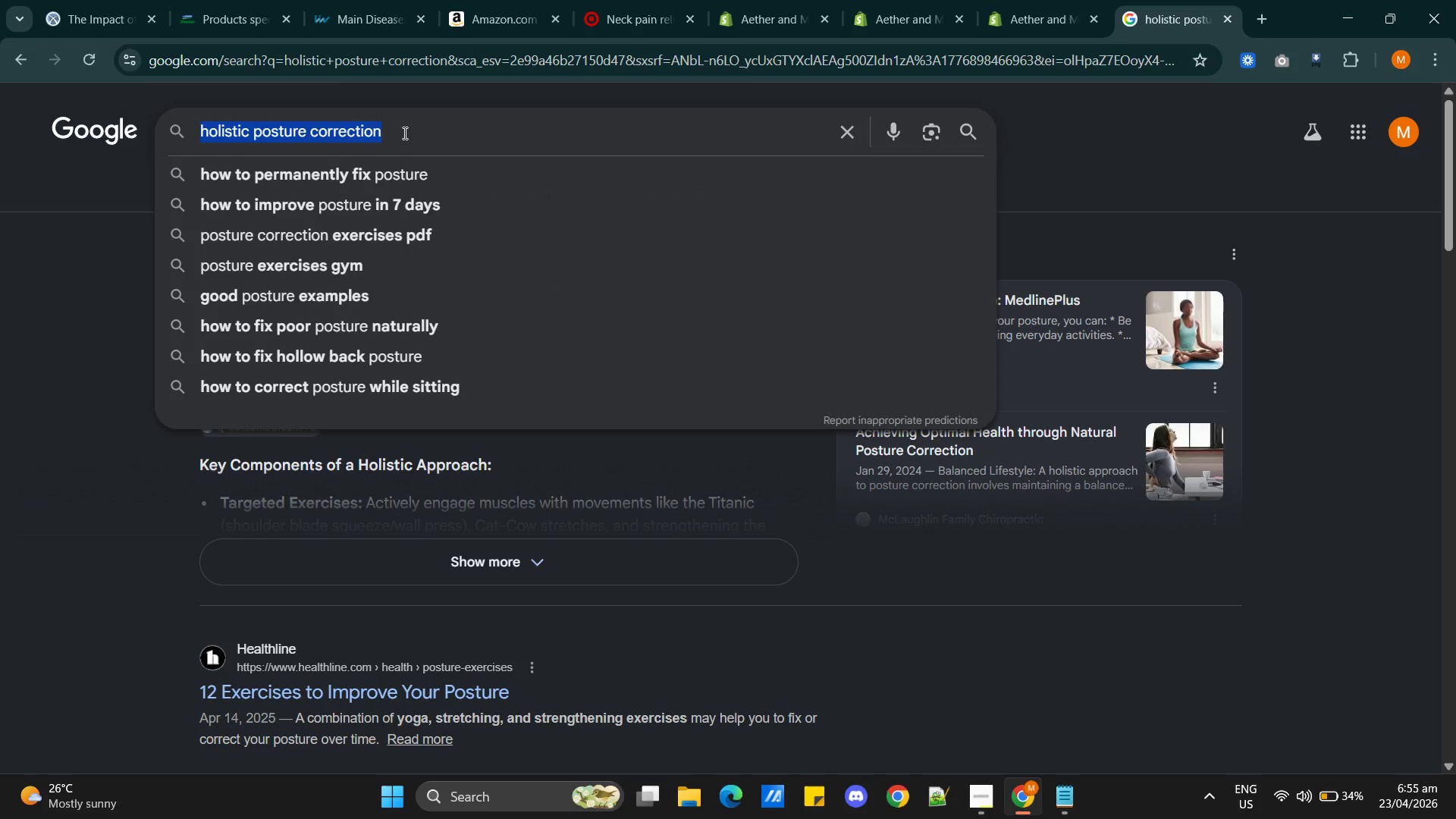 
triple_click([403, 133])
 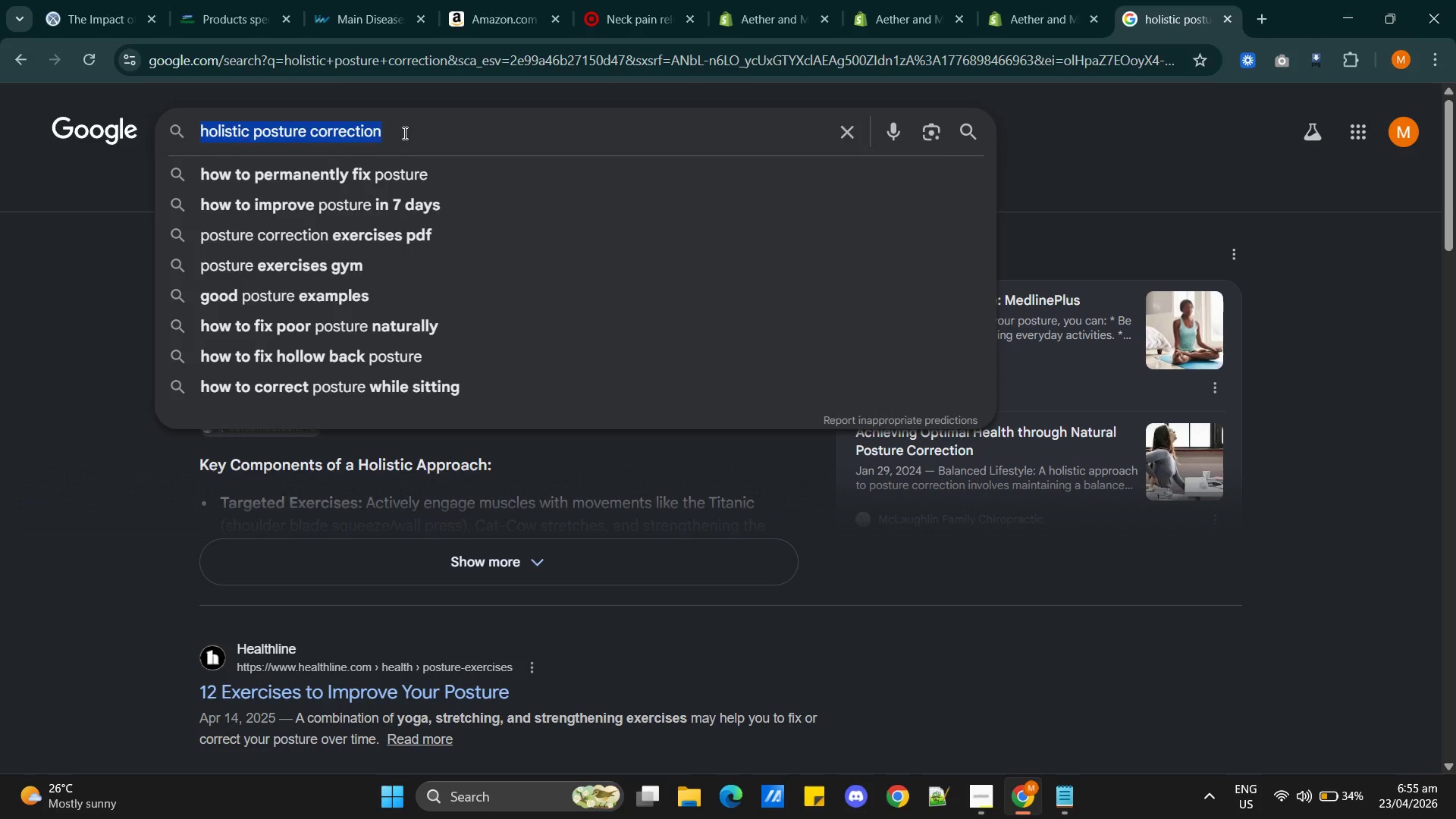 
type(products for m)
 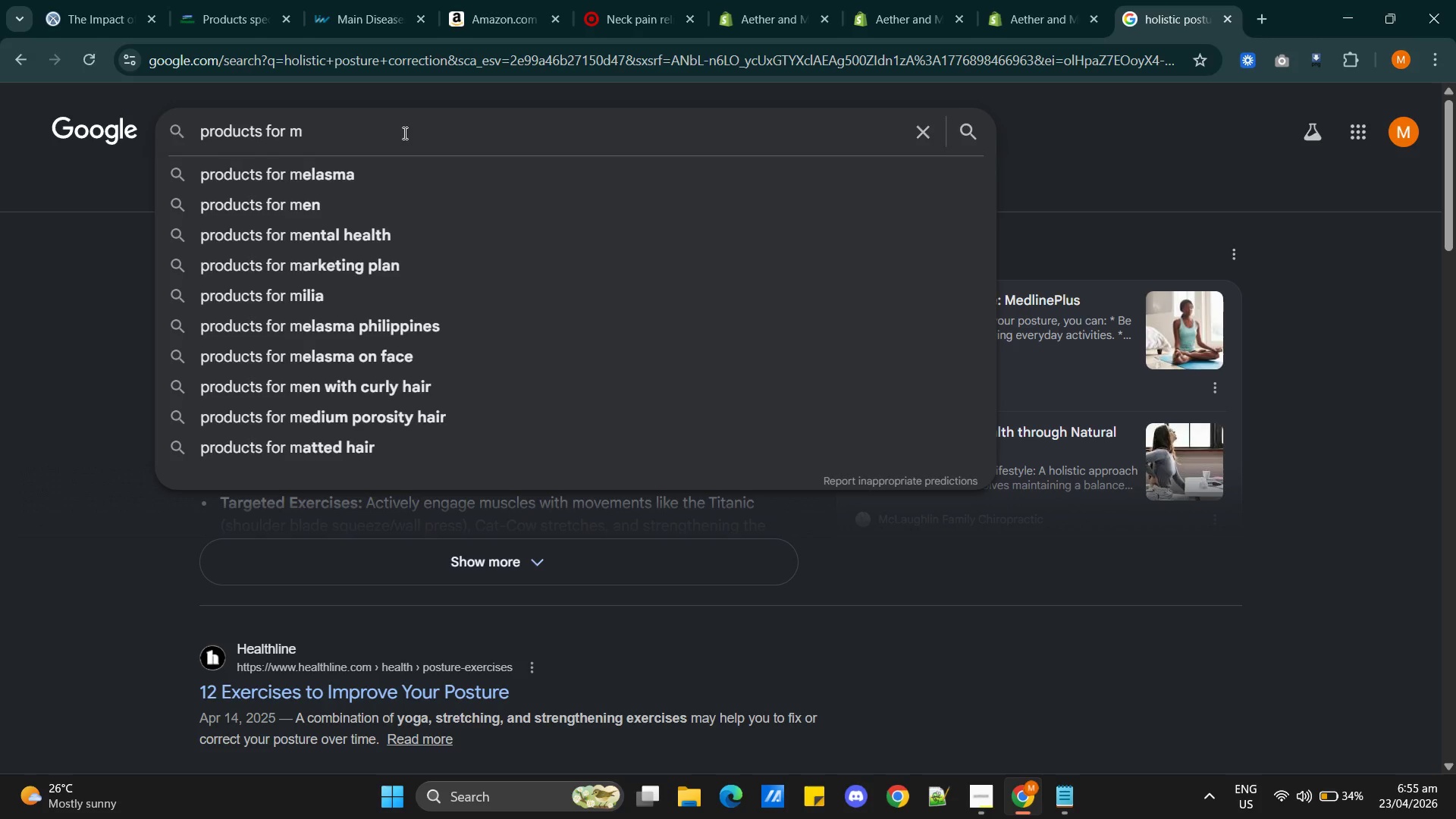 
type(yo)
 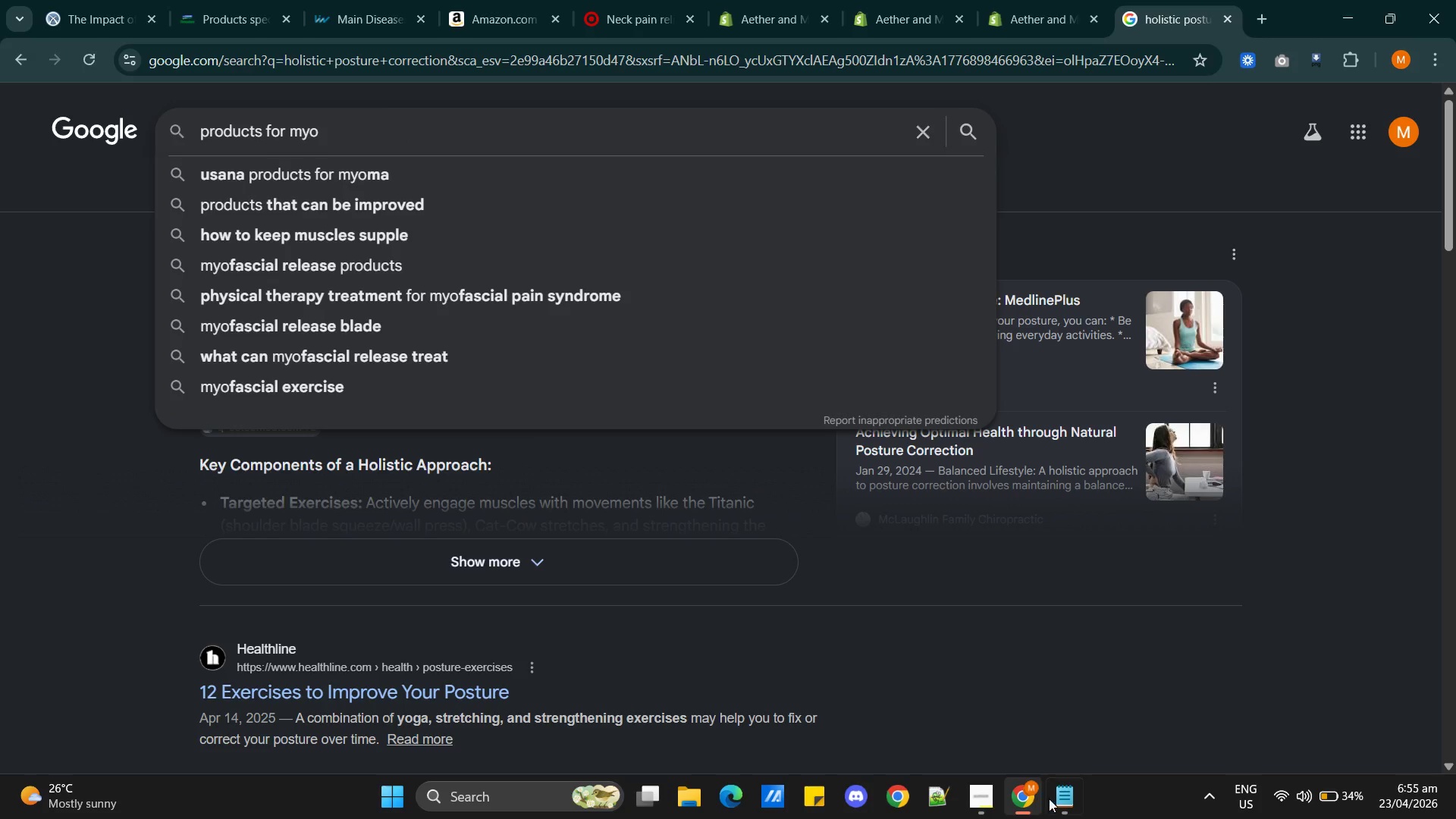 
left_click([984, 800])